 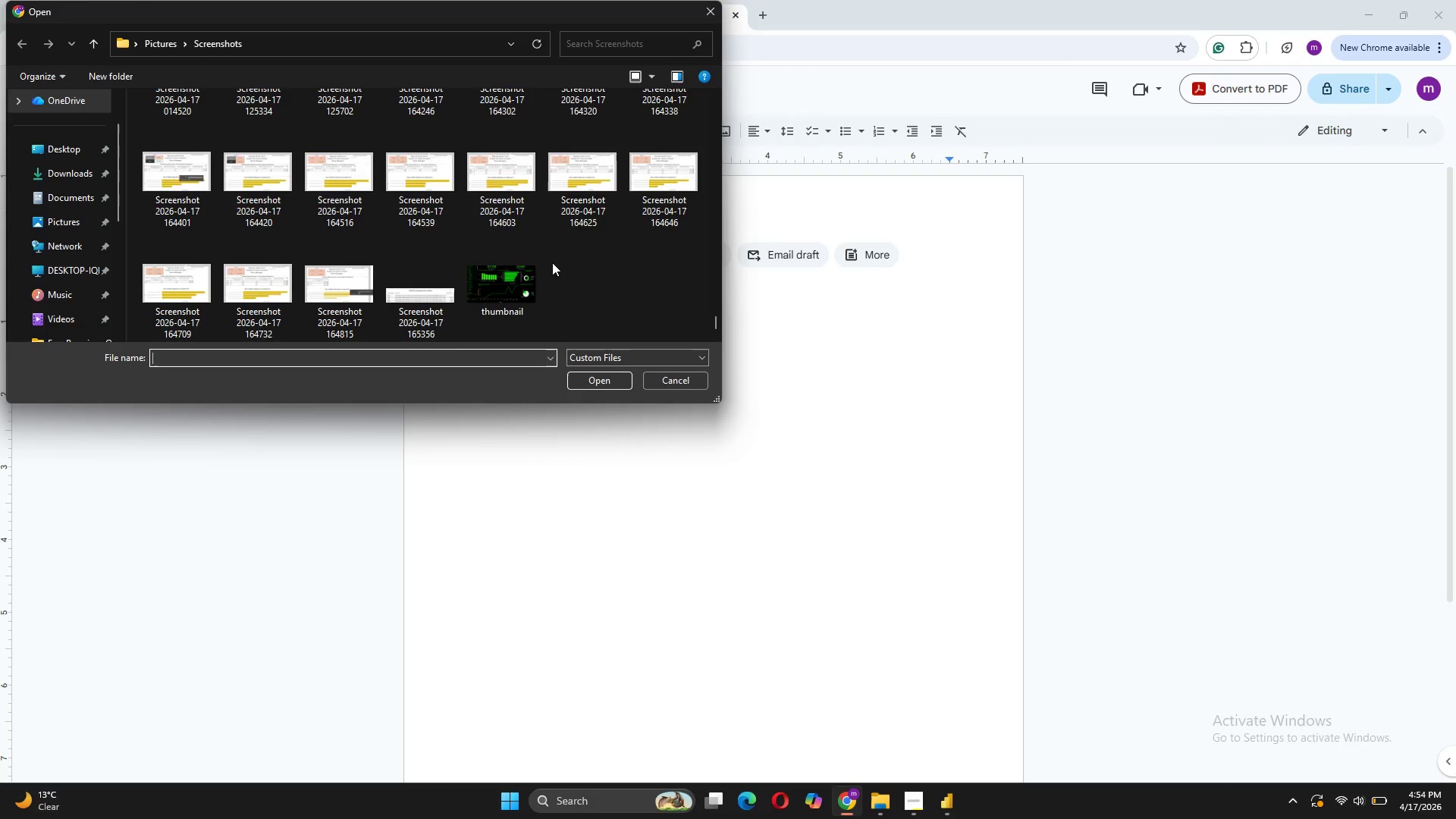 
left_click([428, 306])
 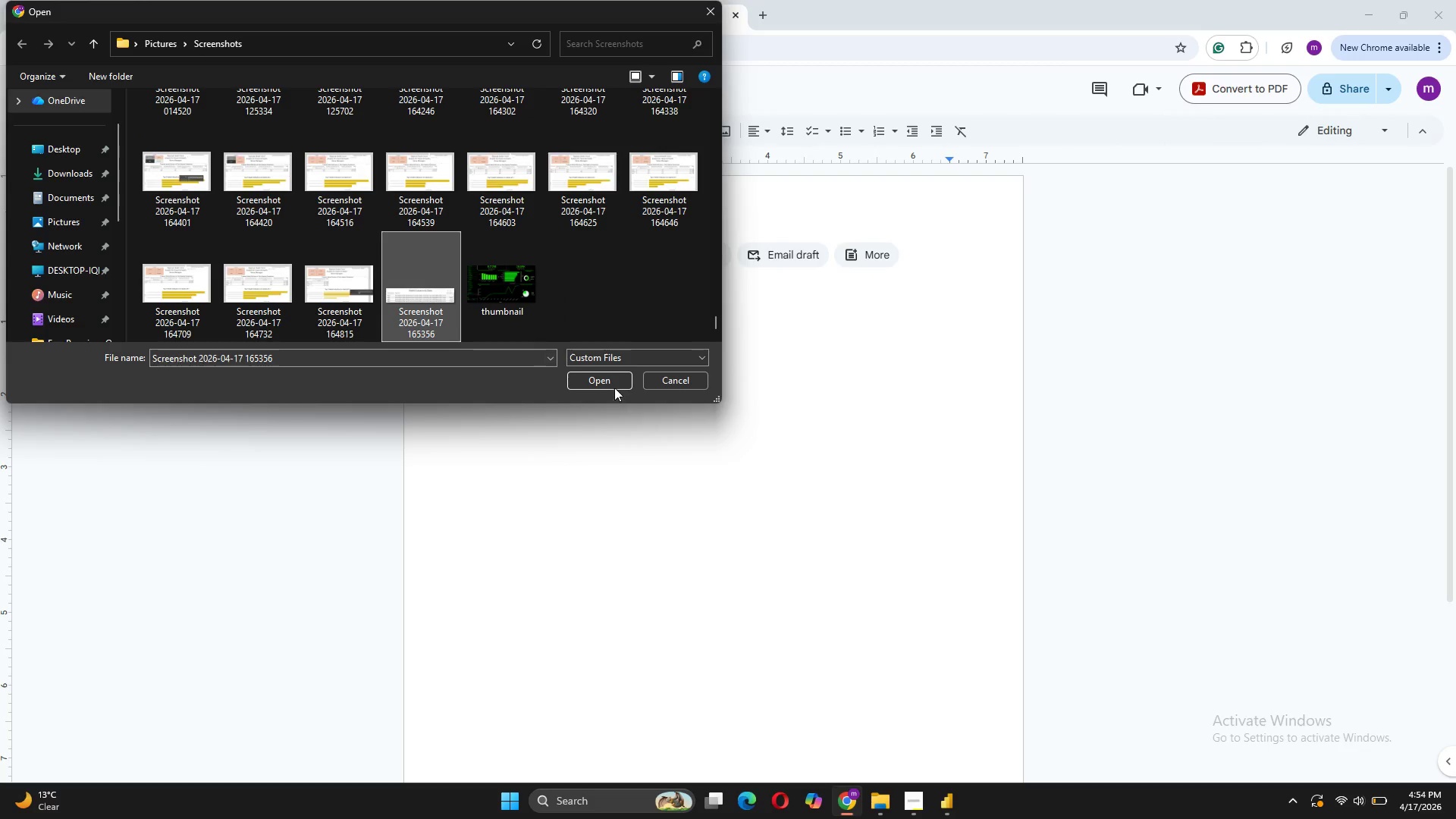 
left_click([607, 381])
 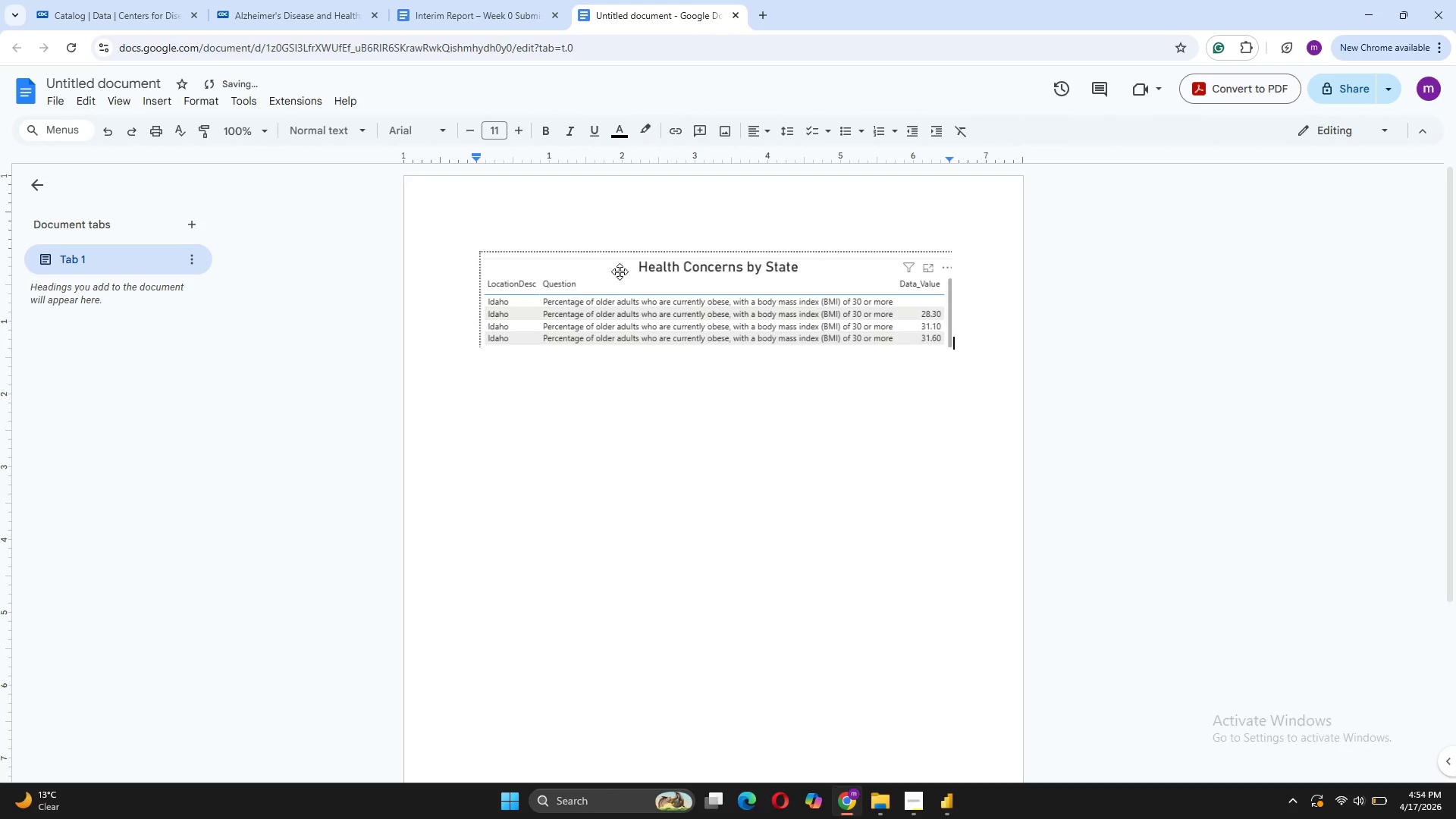 
key(Shift+Enter)
 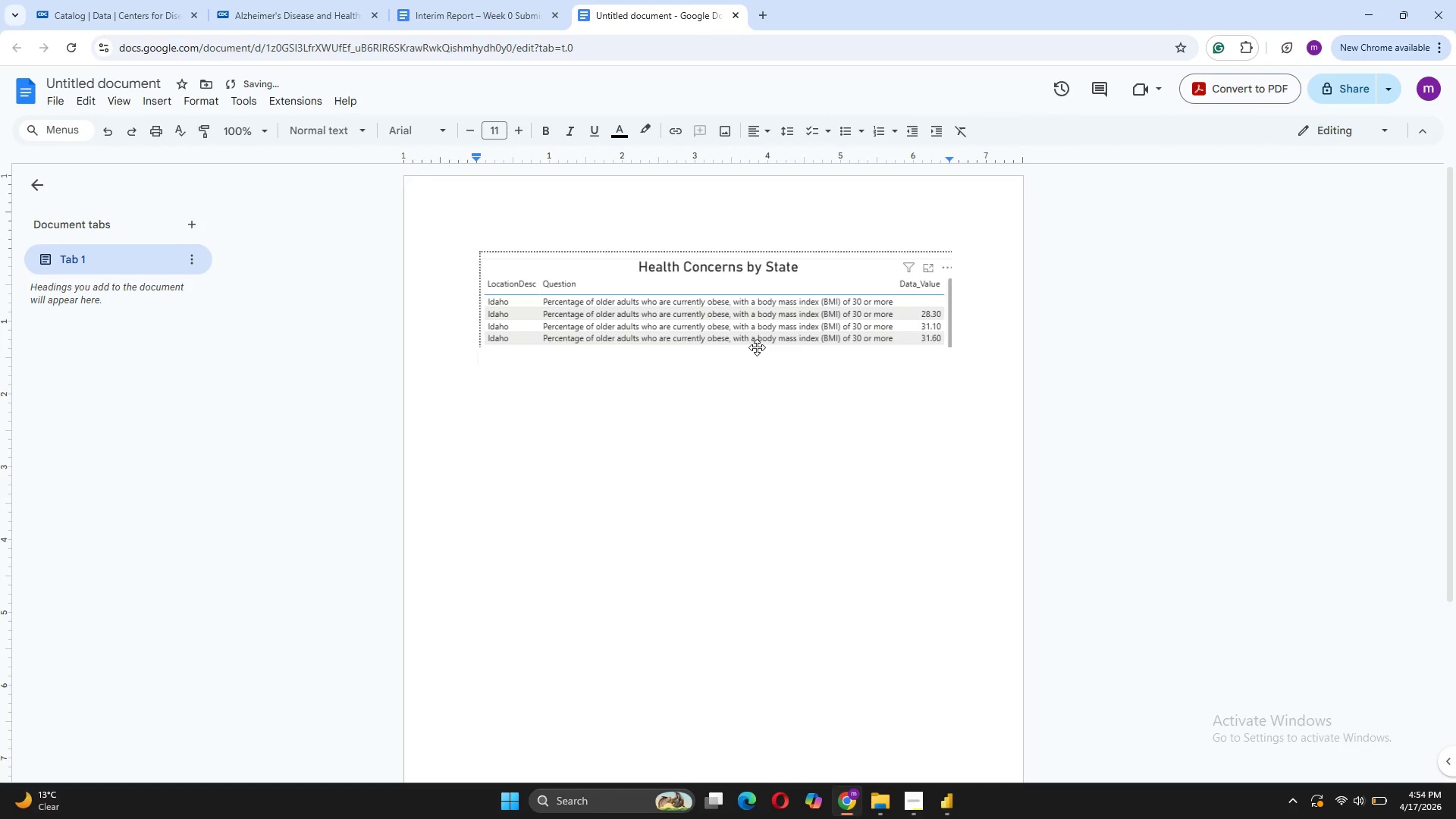 
key(Shift+Enter)
 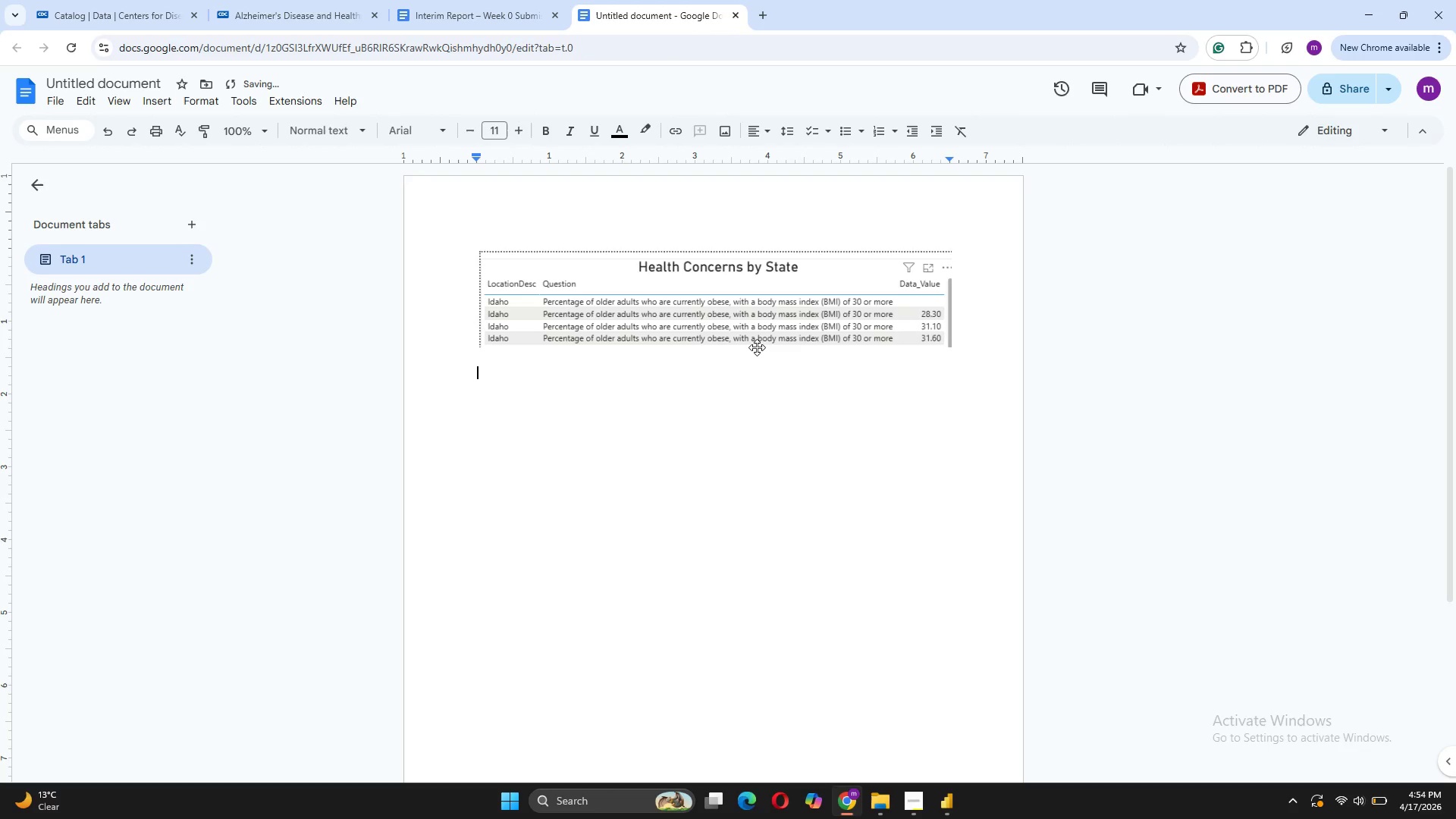 
key(Control+V)
 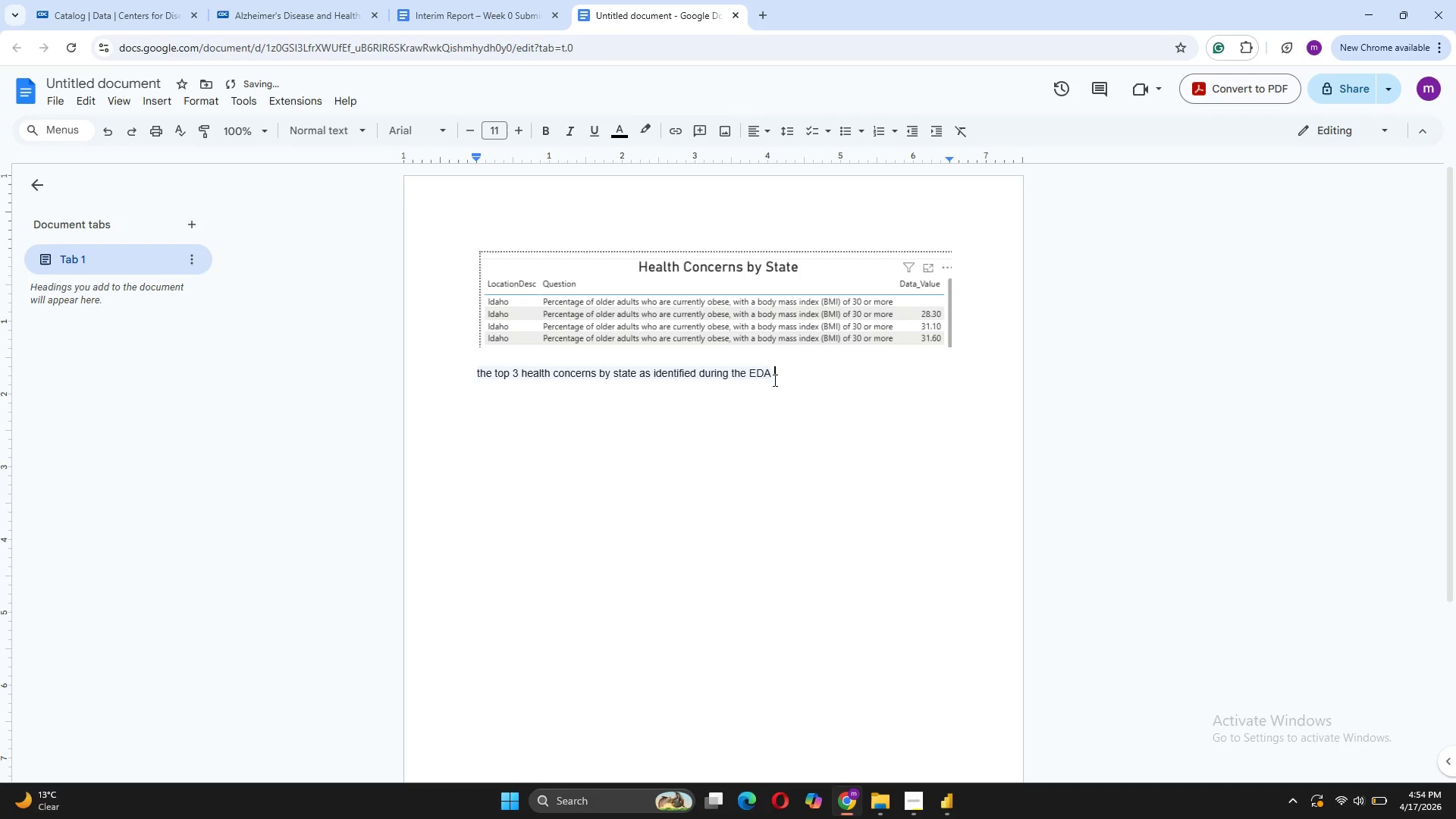 
left_click_drag(start_coordinate=[775, 381], to_coordinate=[477, 372])
 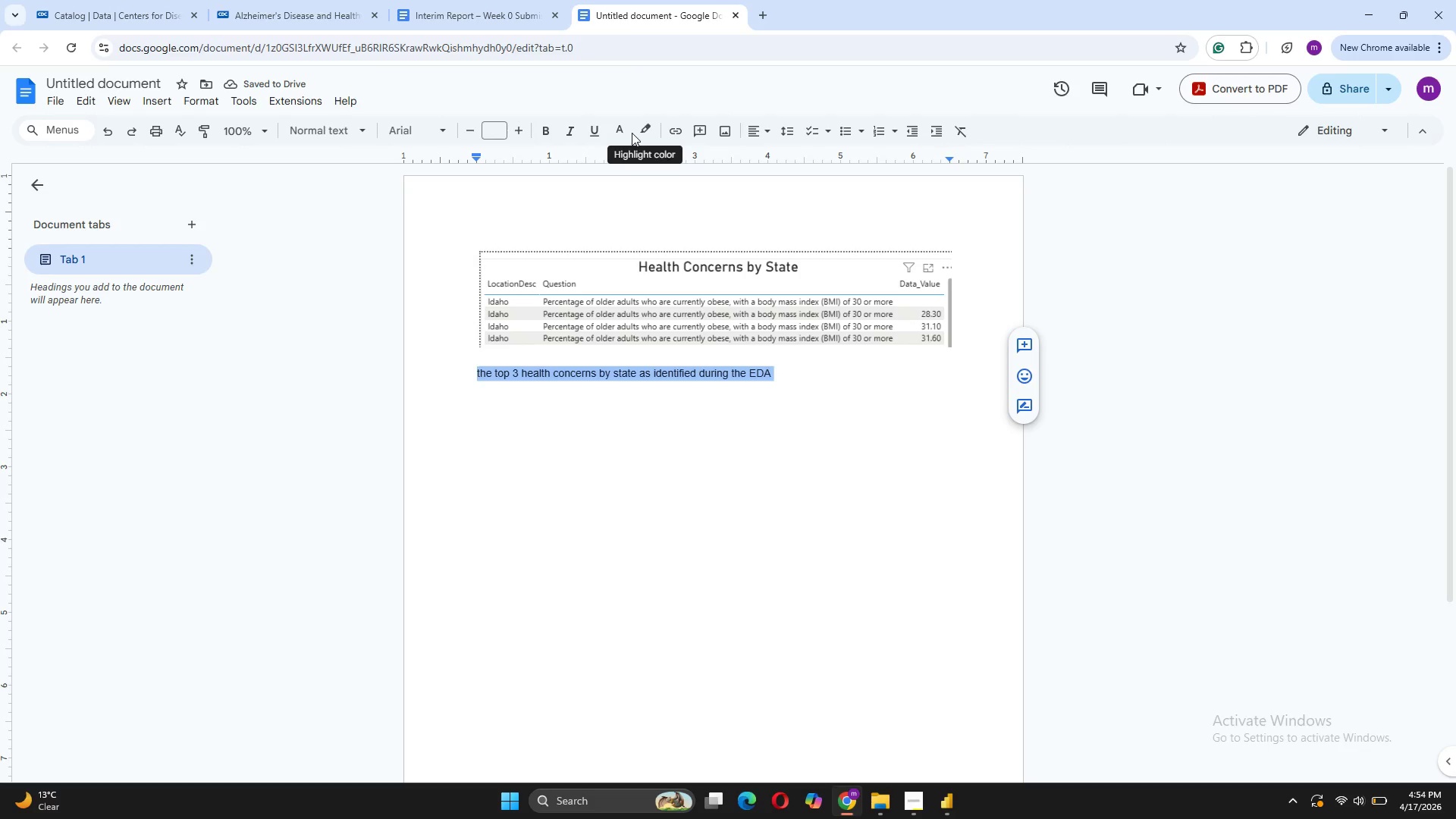 
left_click([622, 124])
 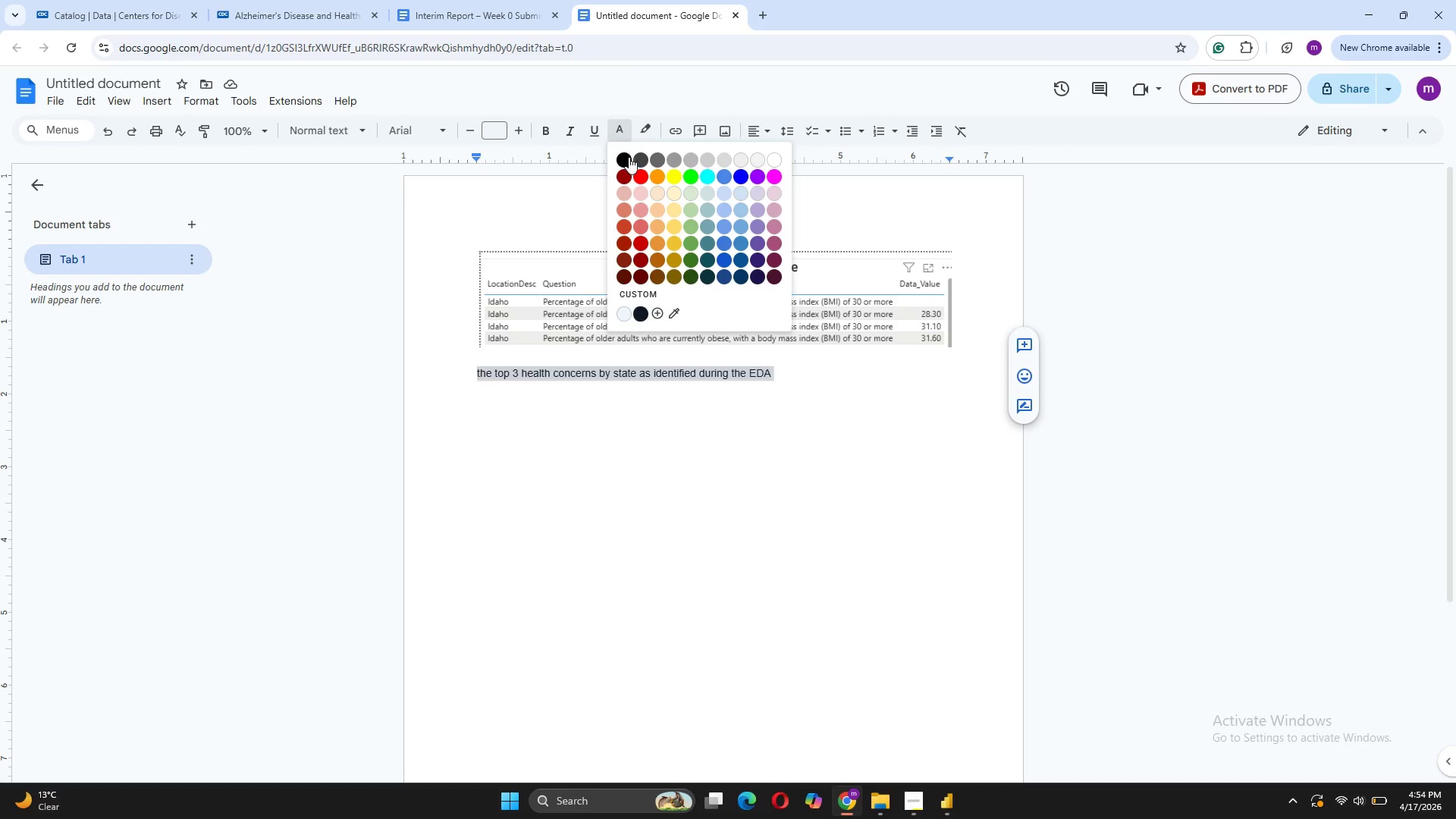 
left_click([629, 158])
 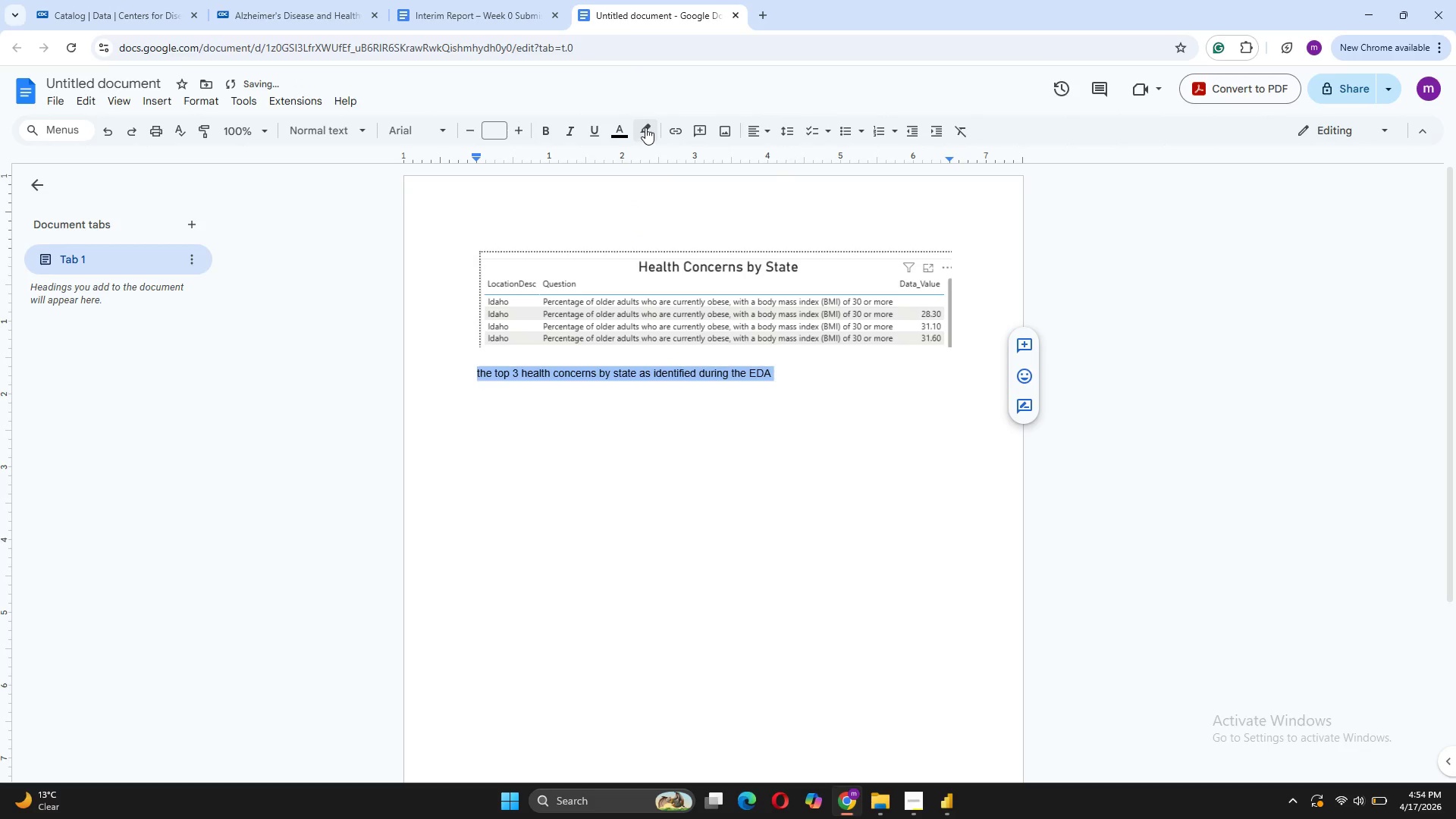 
left_click([645, 127])
 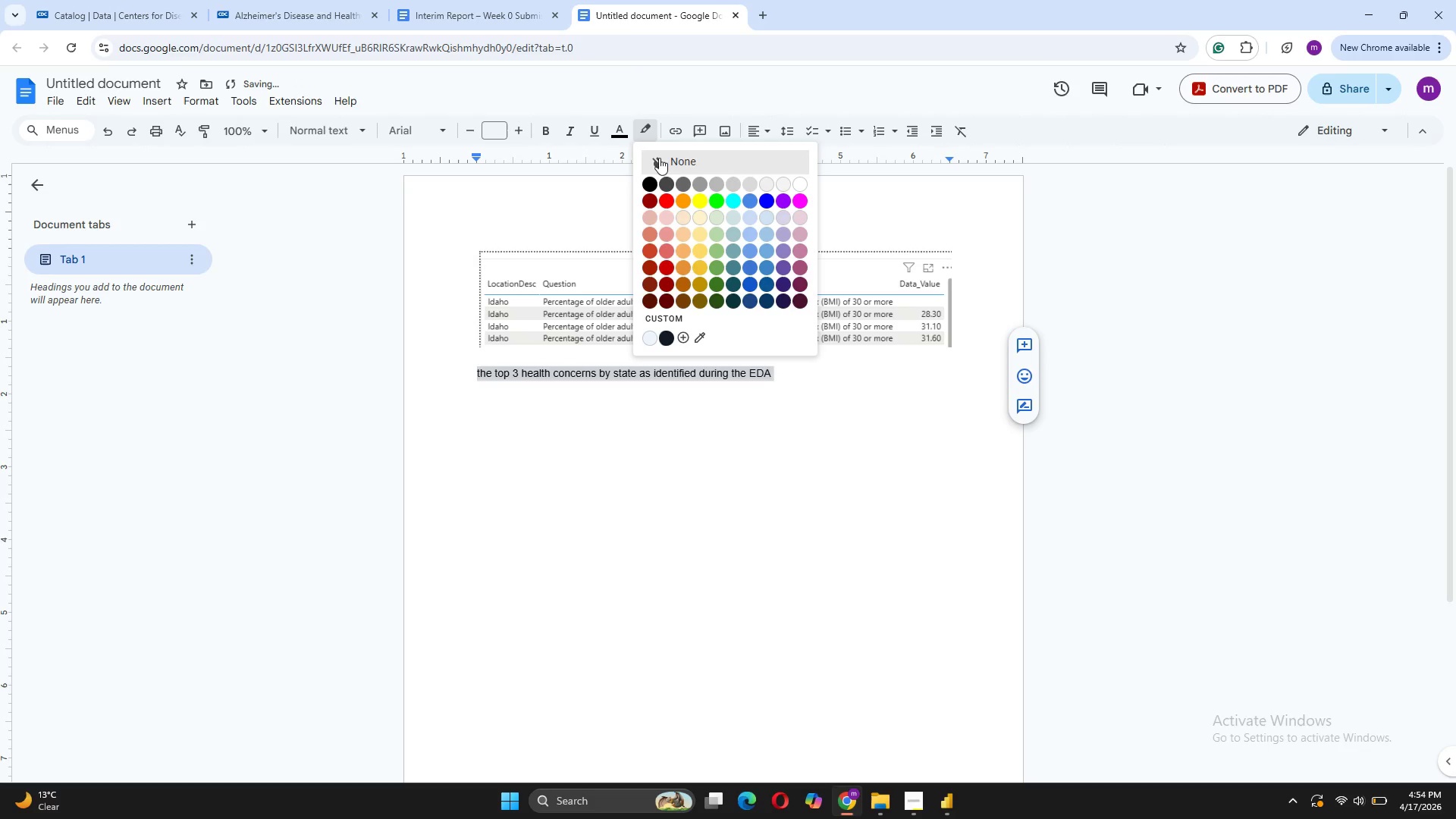 
left_click([664, 162])
 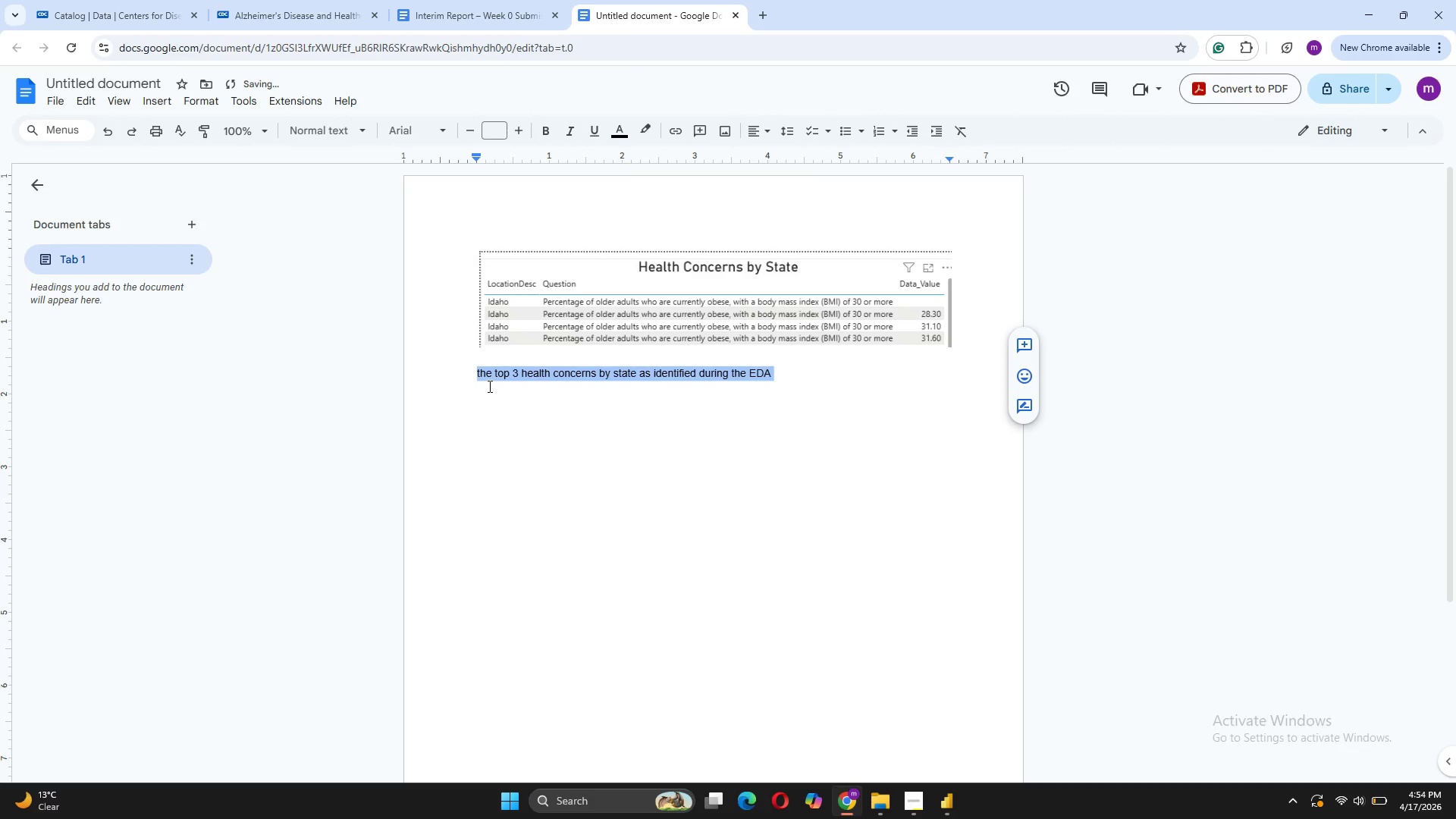 
left_click([504, 403])
 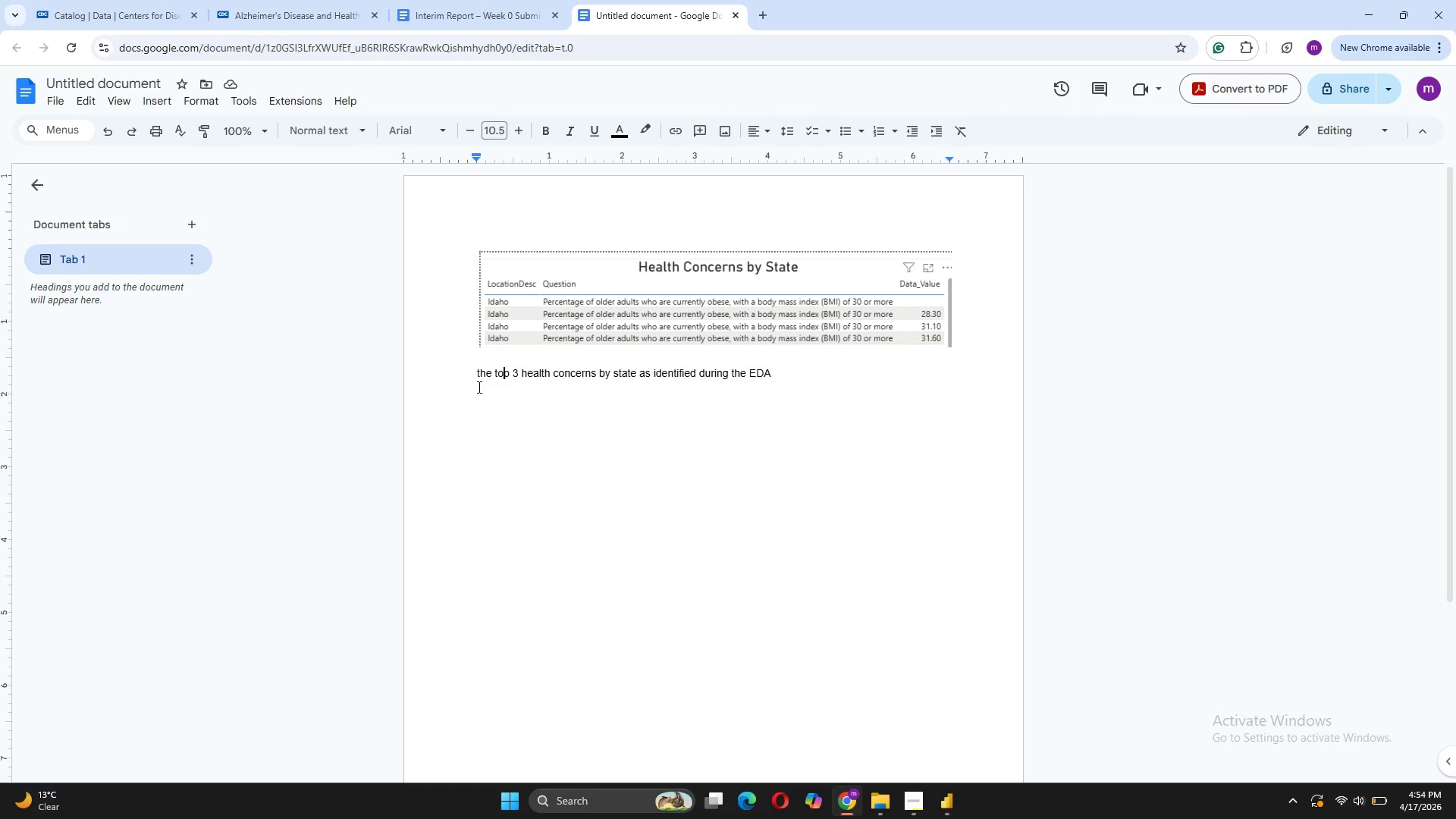 
wait(5.73)
 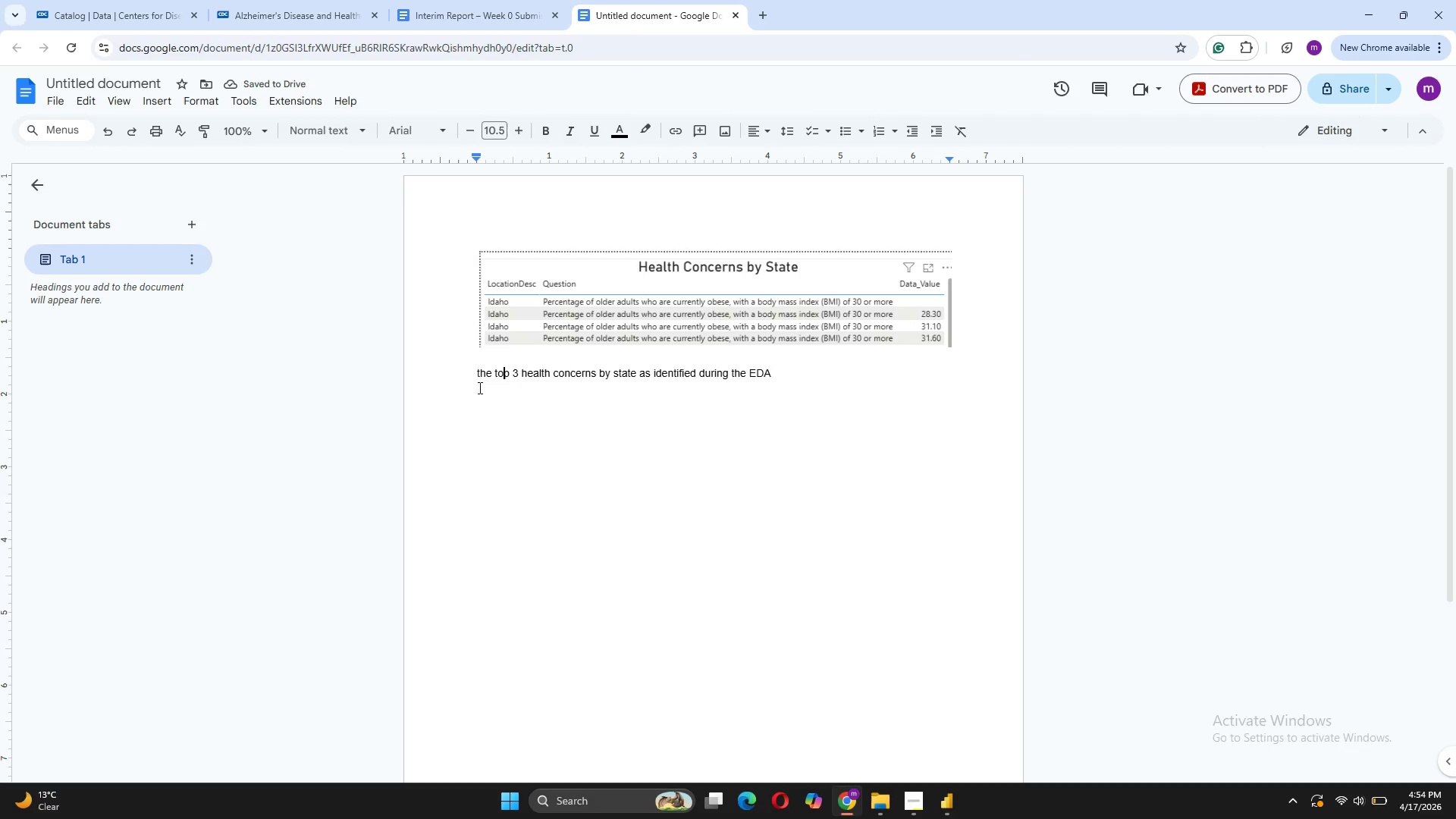 
left_click([479, 370])
 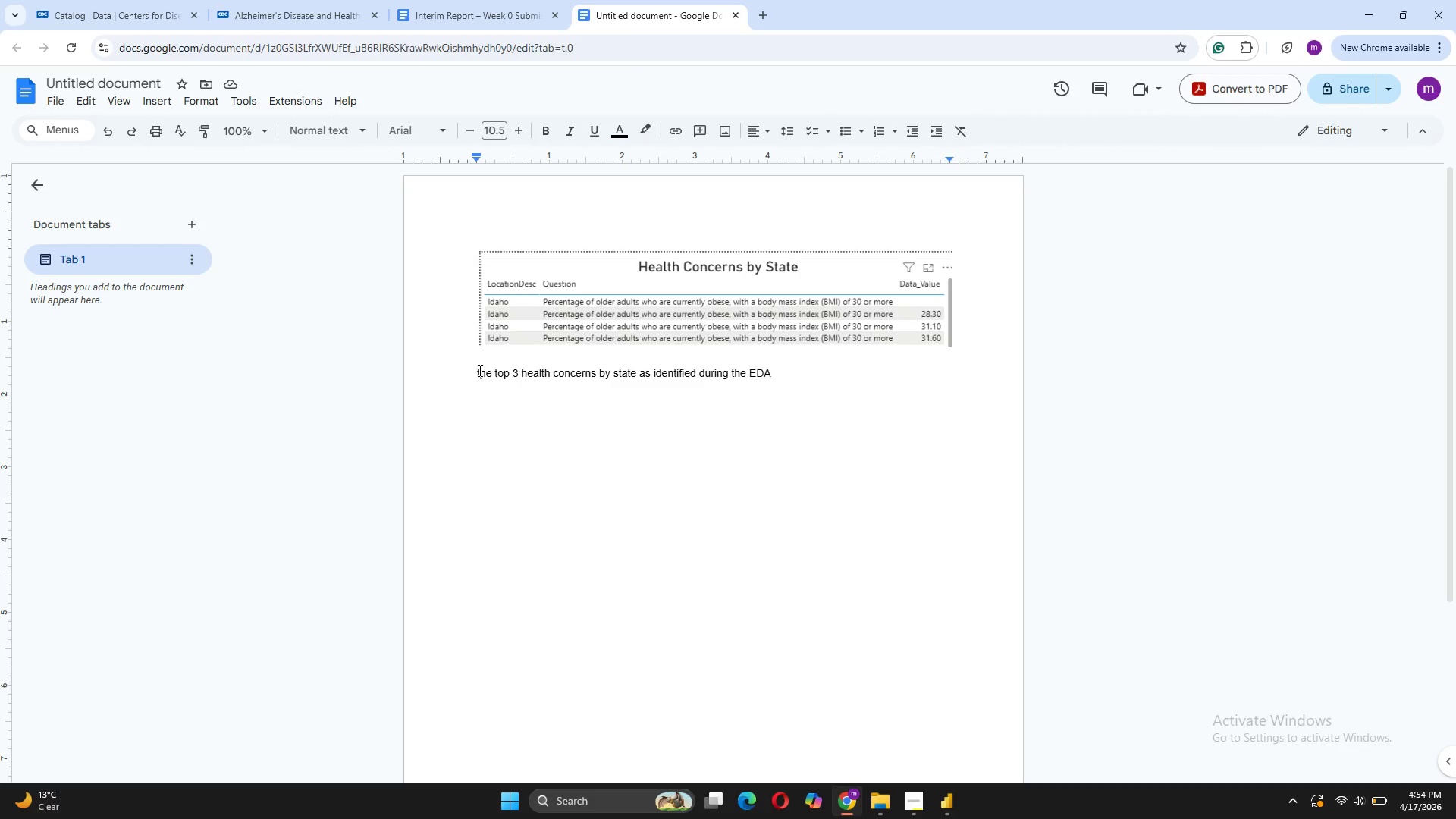 
key(ArrowLeft)
 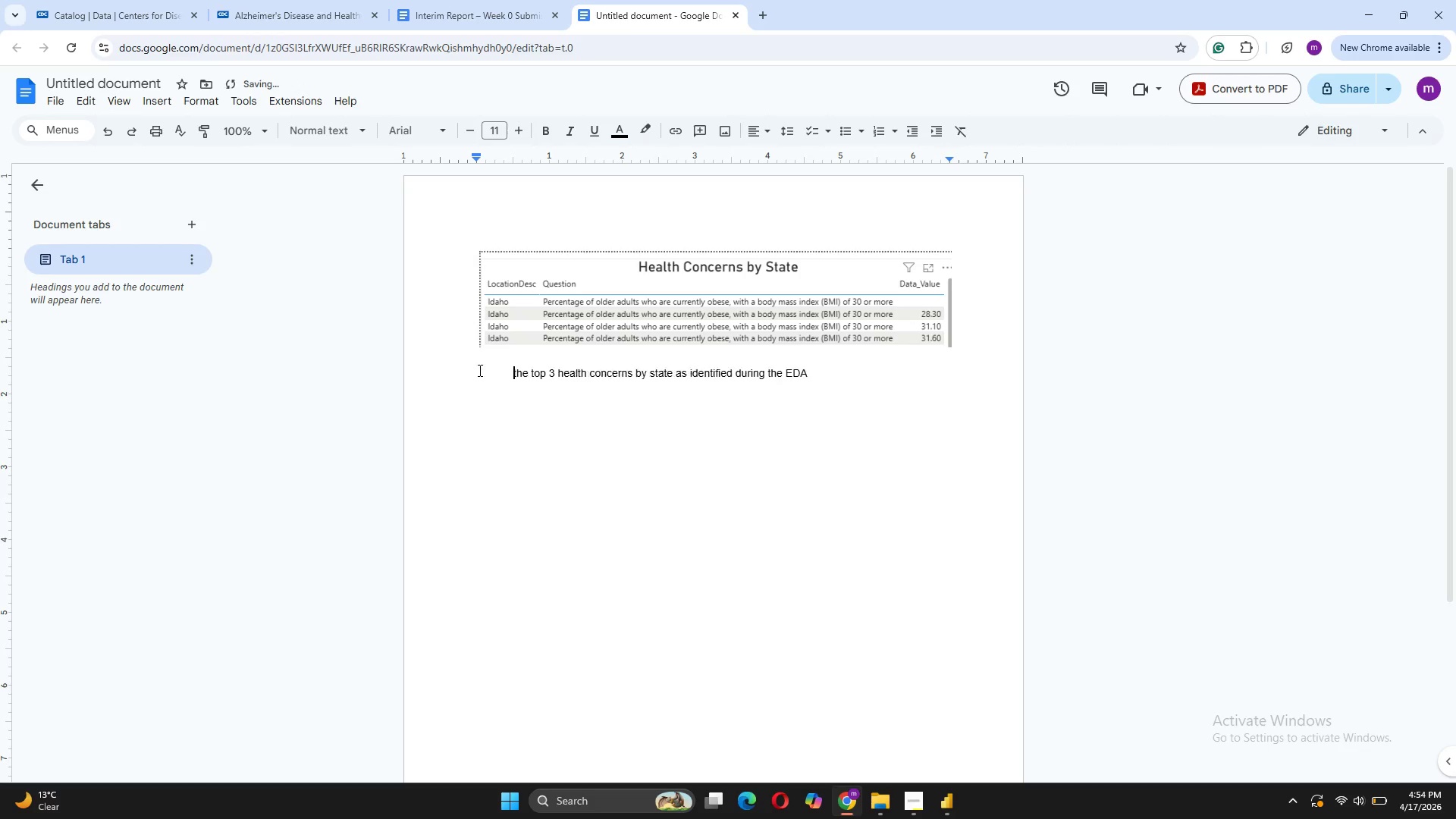 
key(Tab)
 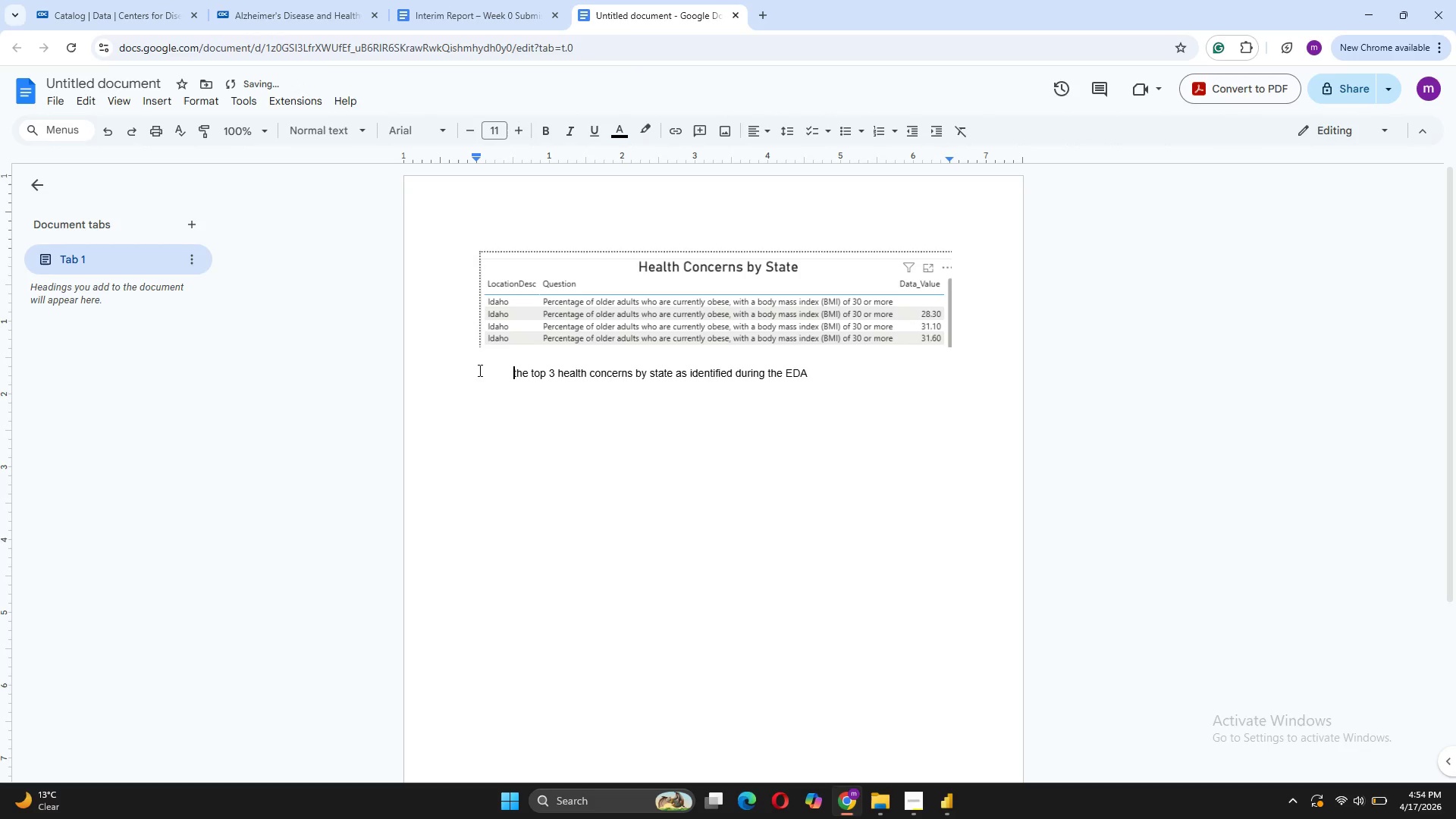 
key(Tab)
 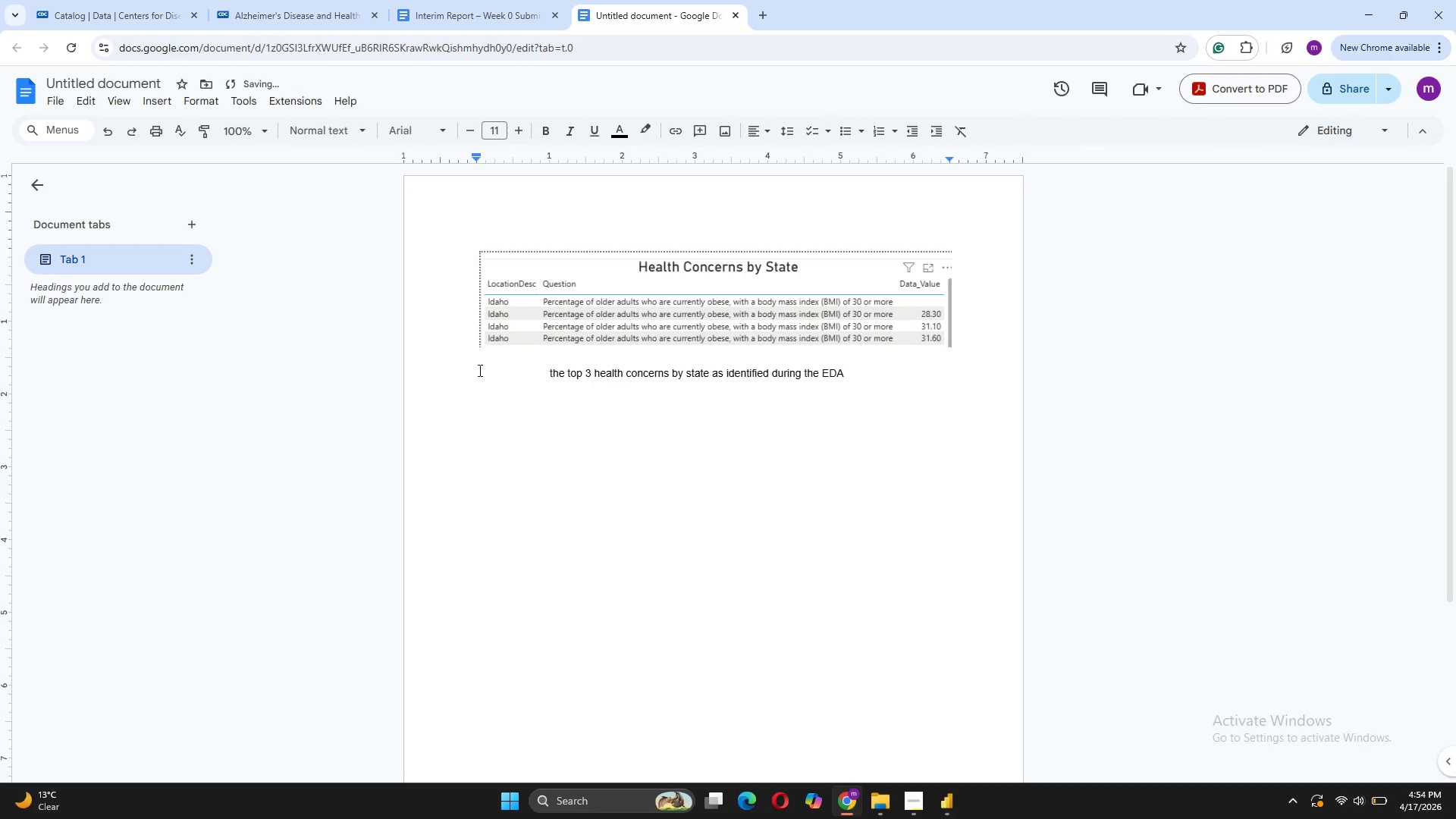 
key(Tab)
 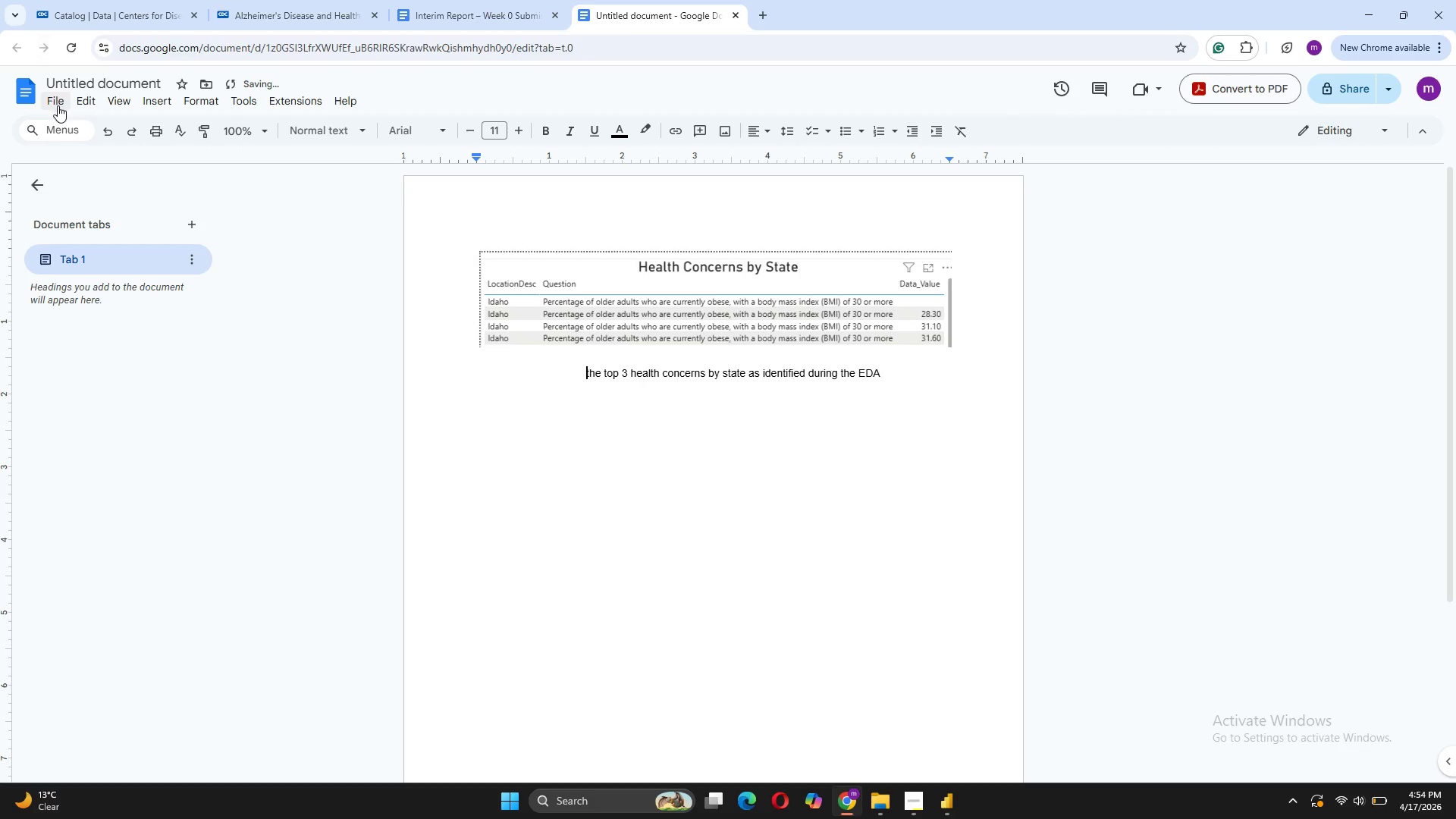 
left_click([86, 80])
 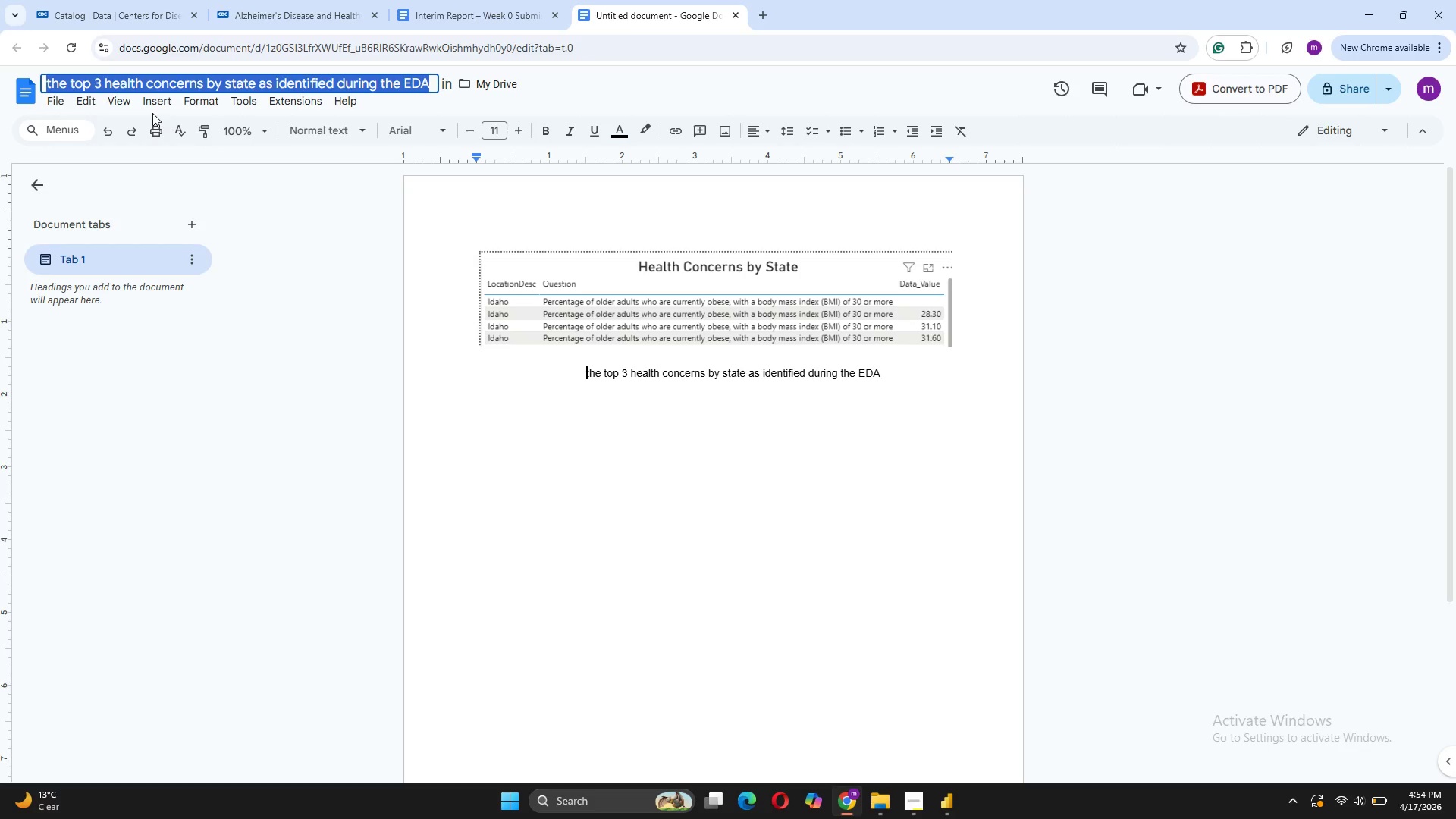 
type(Summary table)
 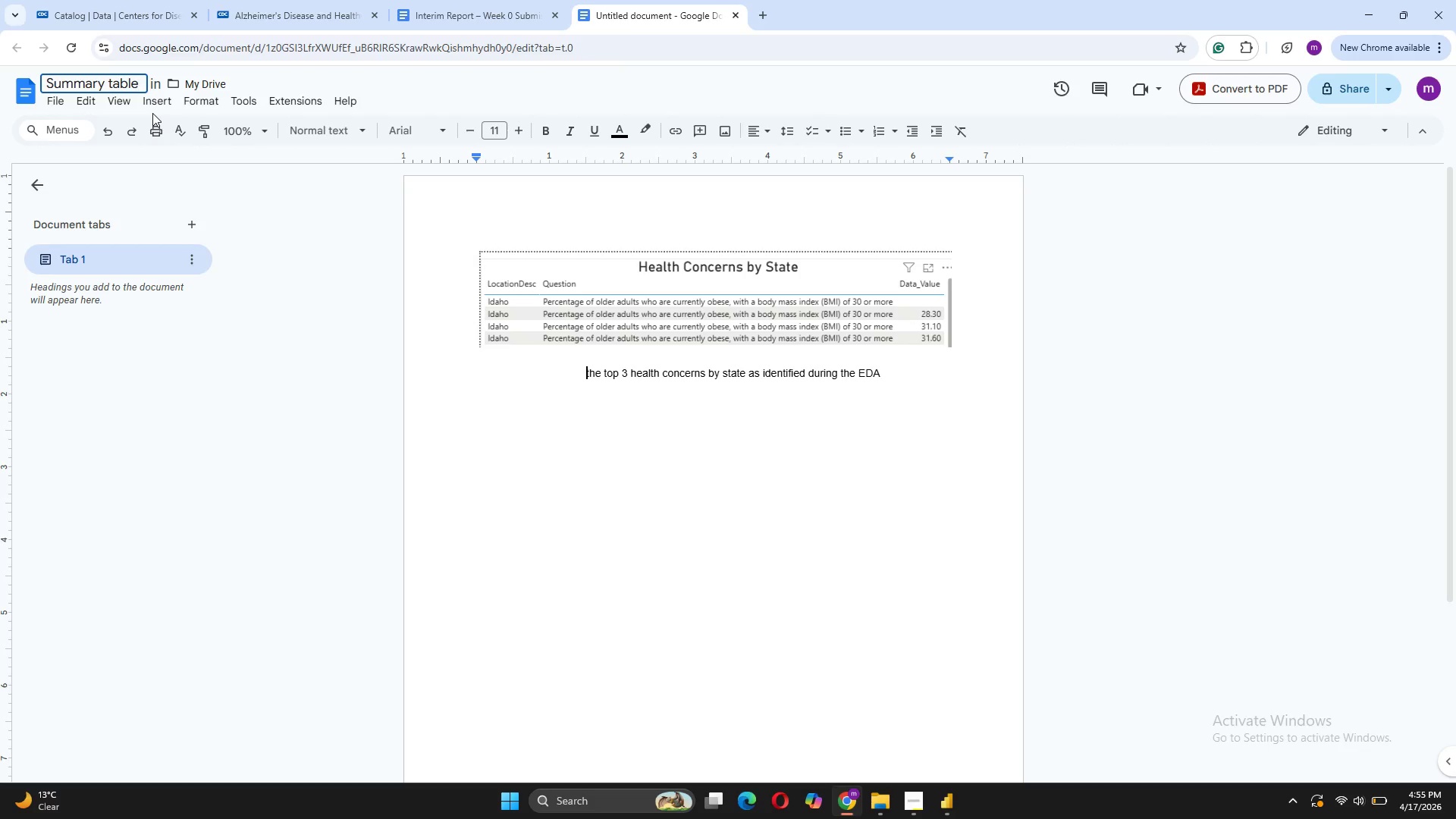 
key(Enter)
 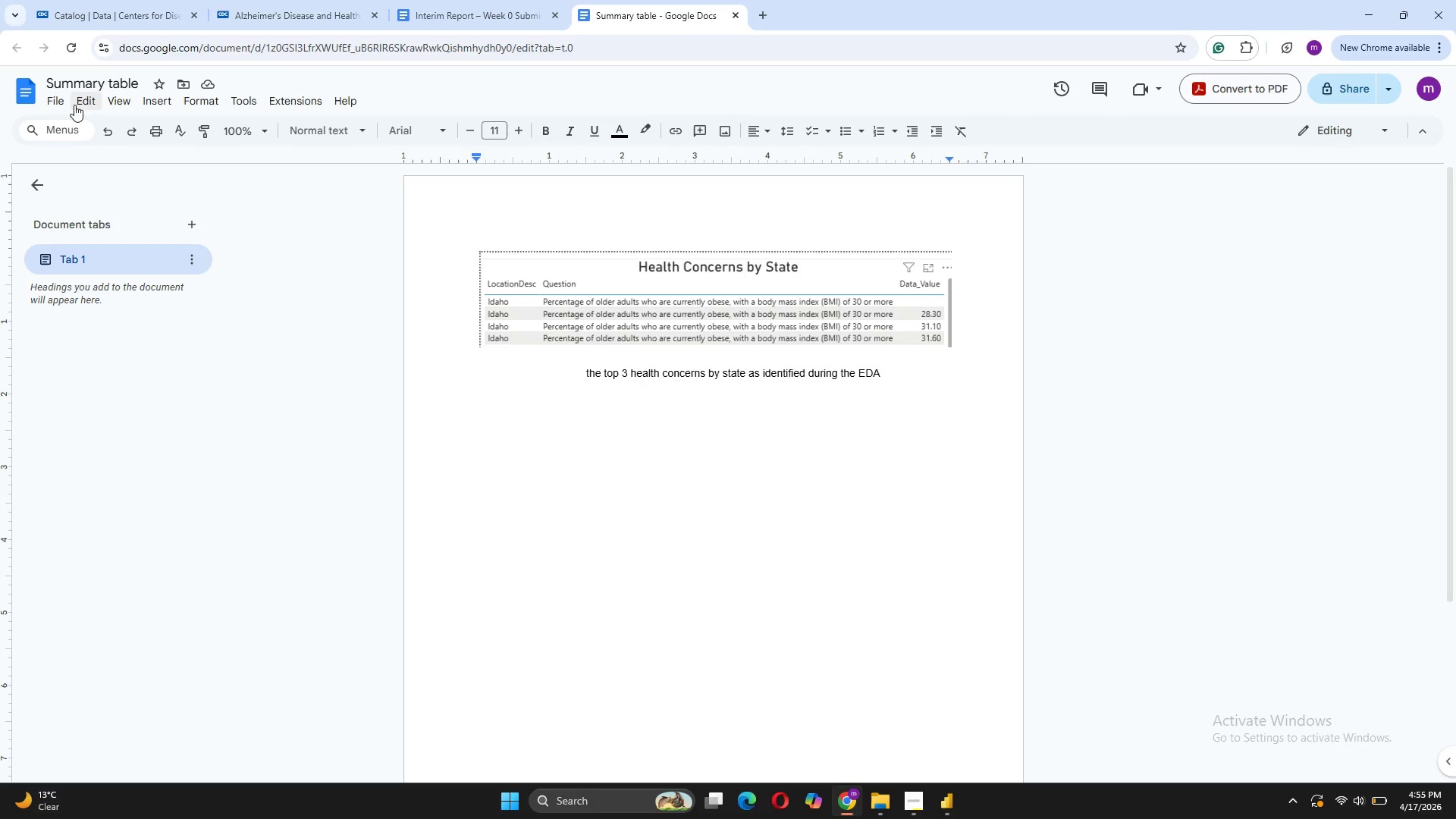 
left_click([59, 105])
 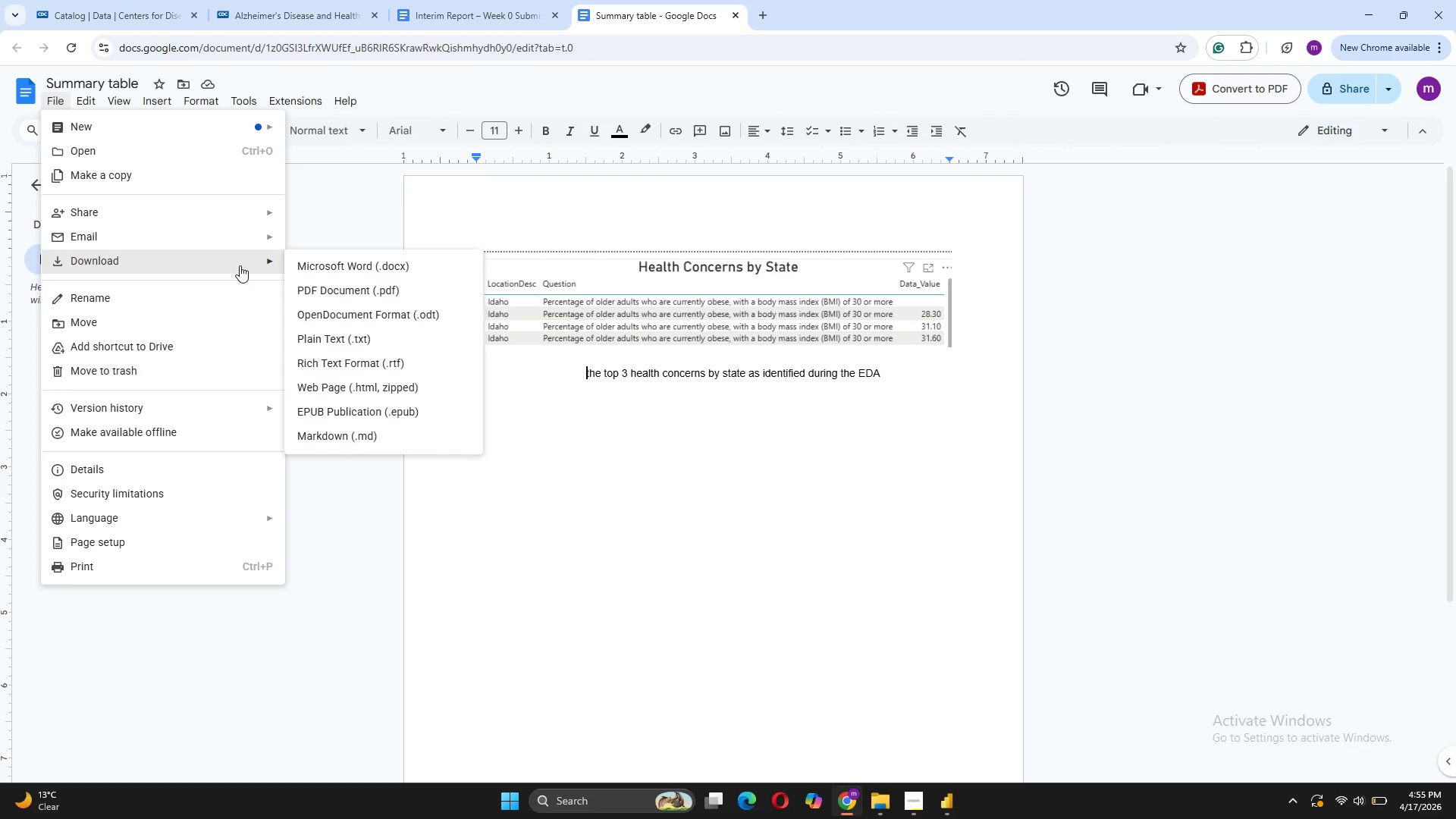 
left_click([306, 297])
 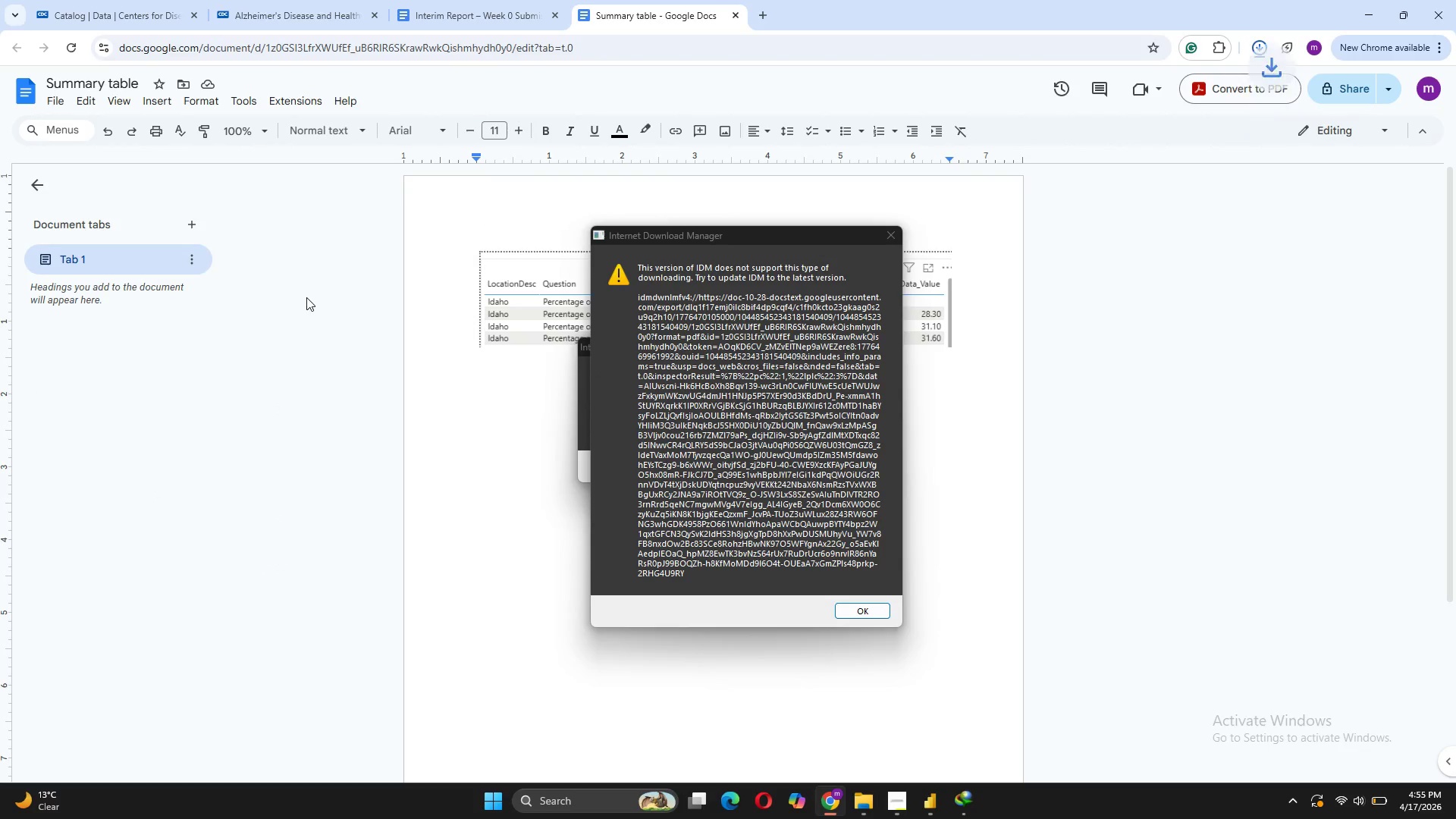 
wait(5.83)
 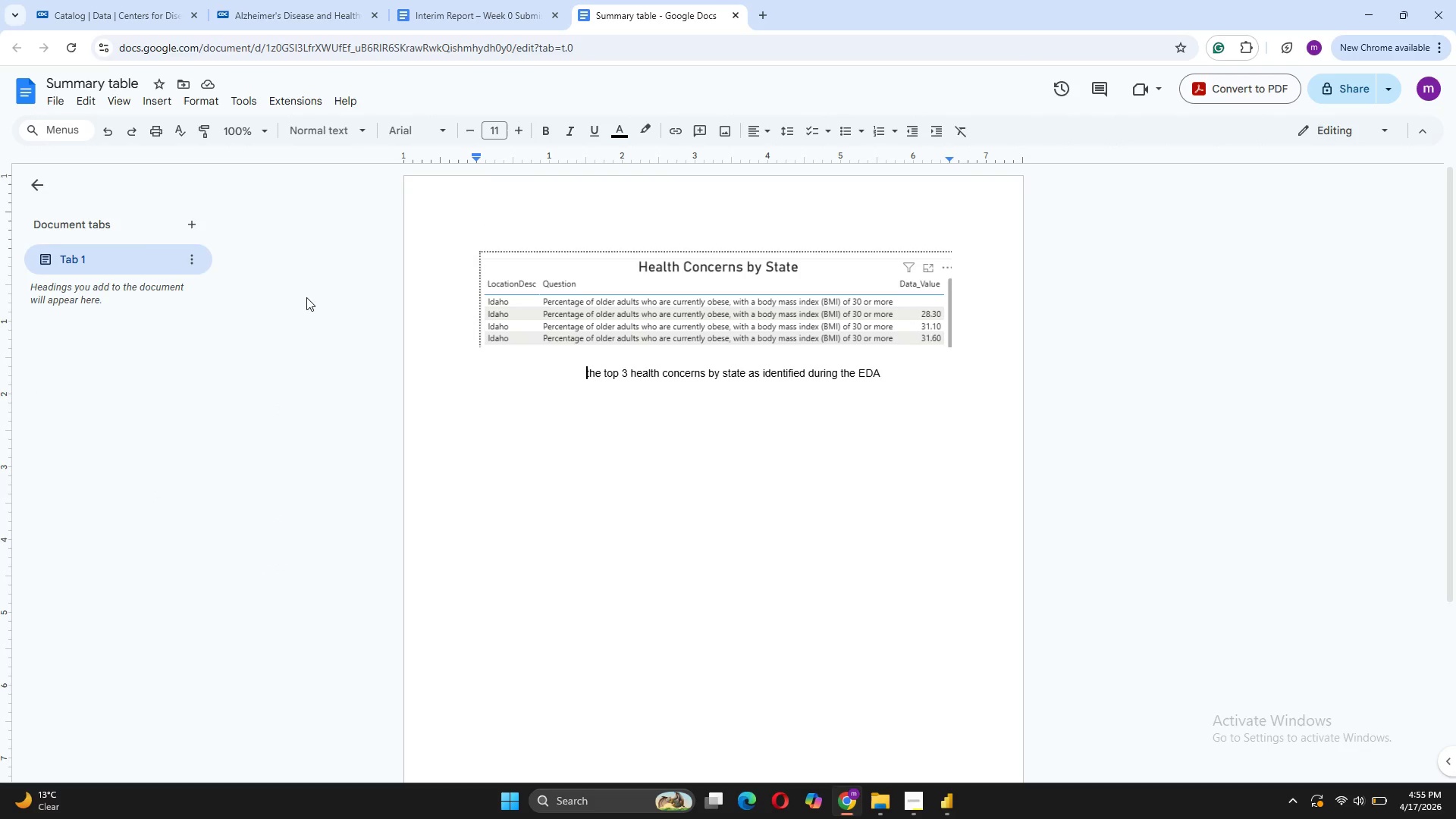 
left_click([884, 233])
 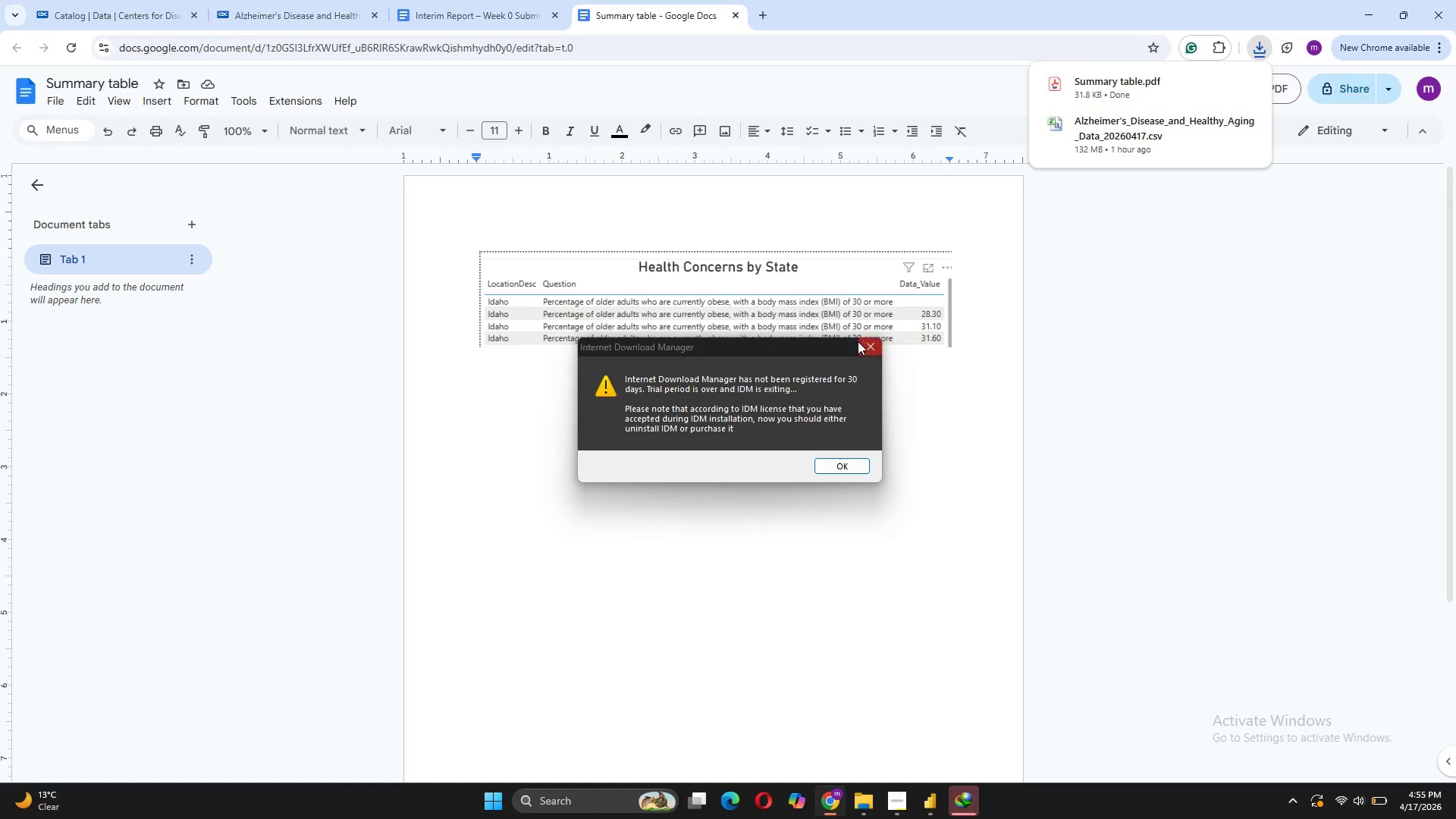 
left_click([860, 350])
 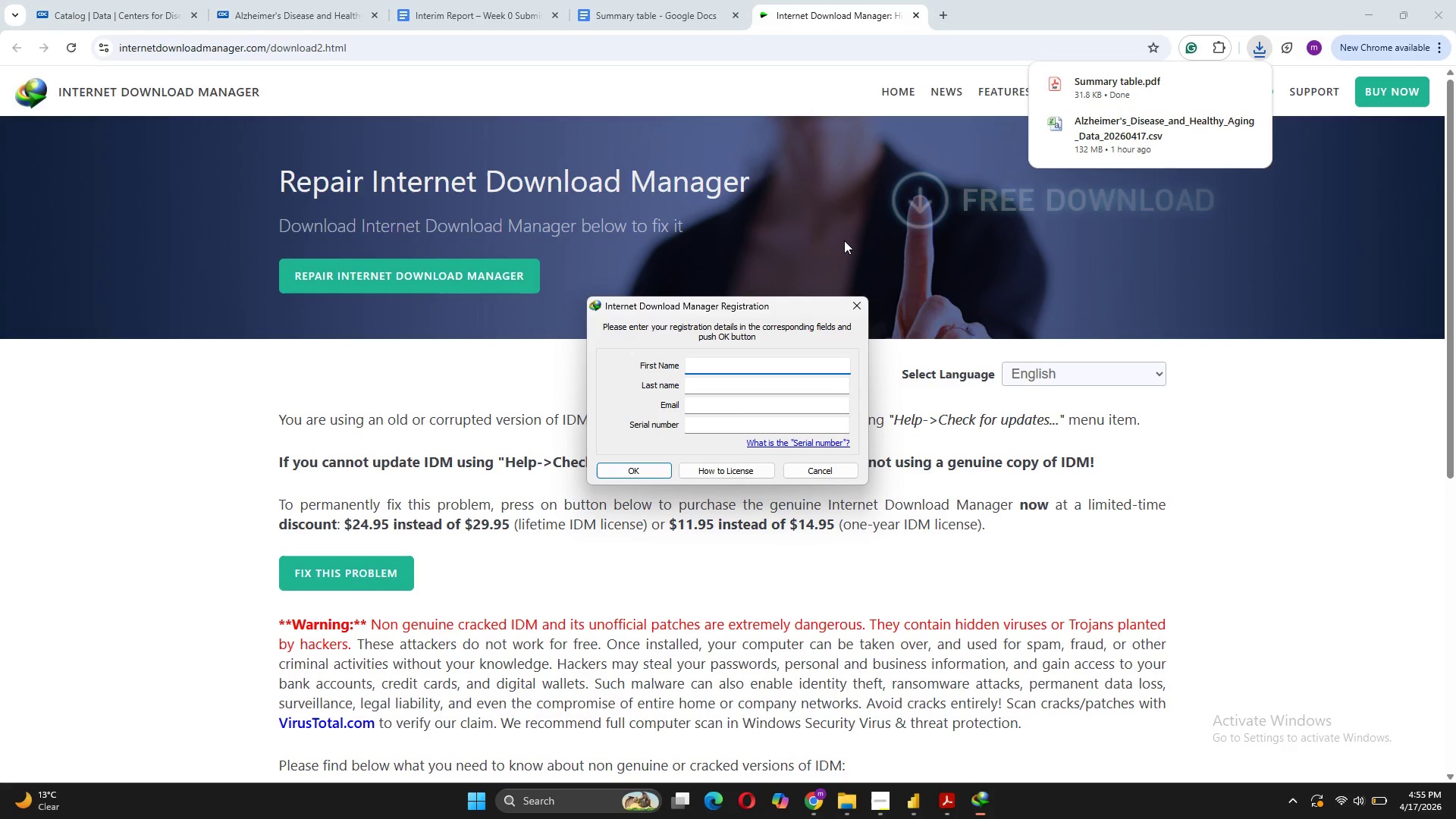 
left_click([864, 312])
 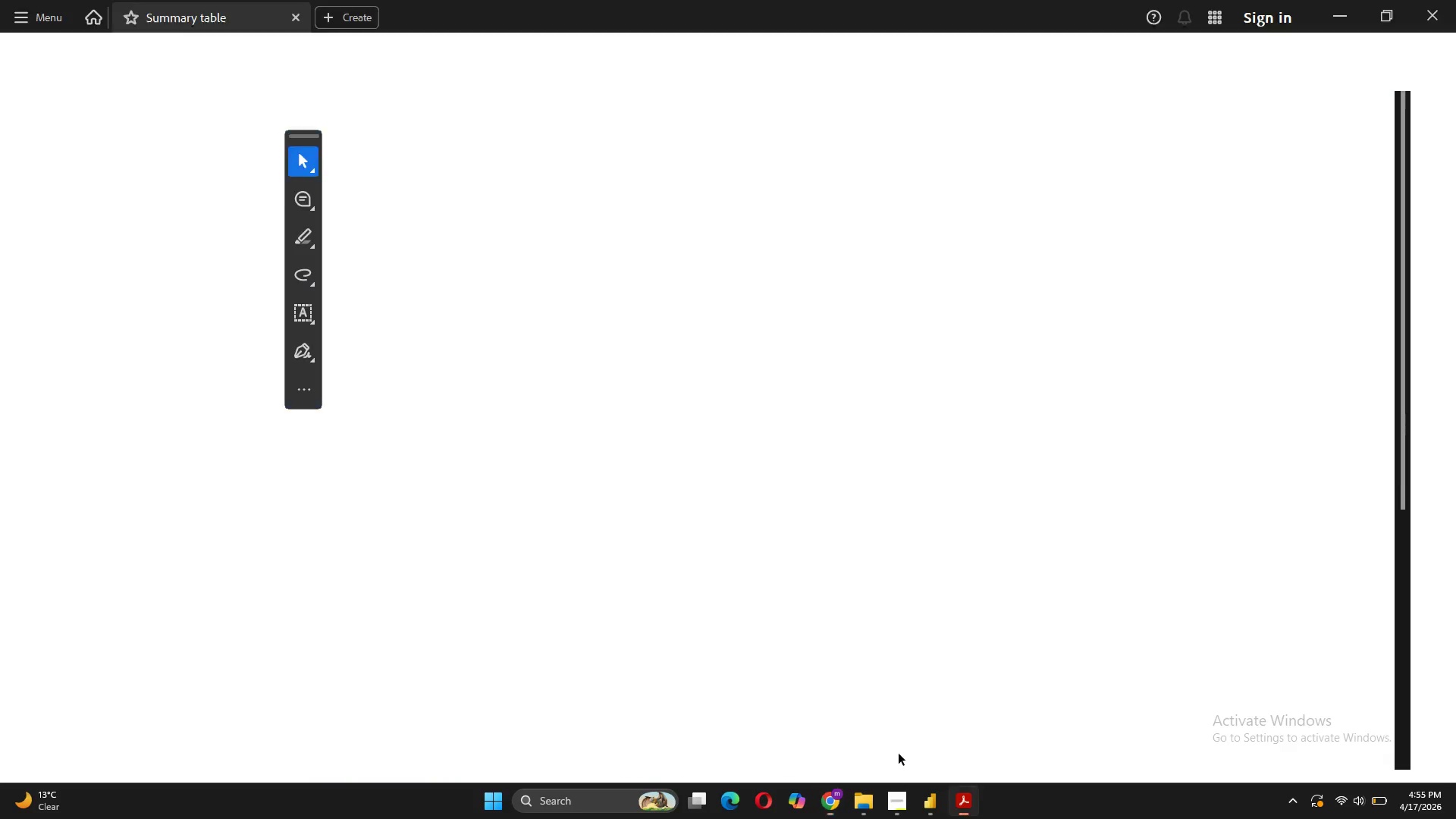 
mouse_move([907, 785])
 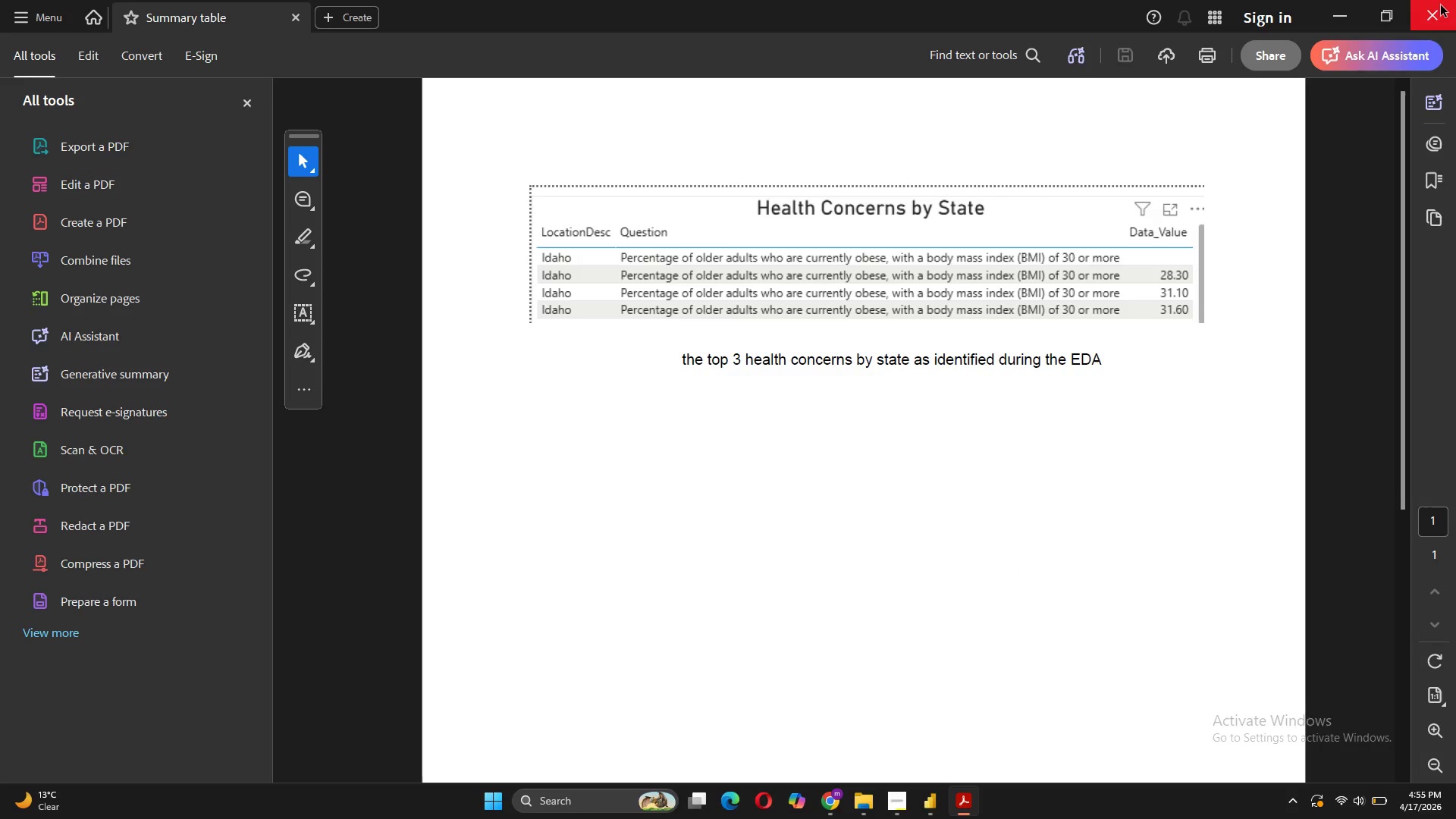 
left_click([1436, 6])
 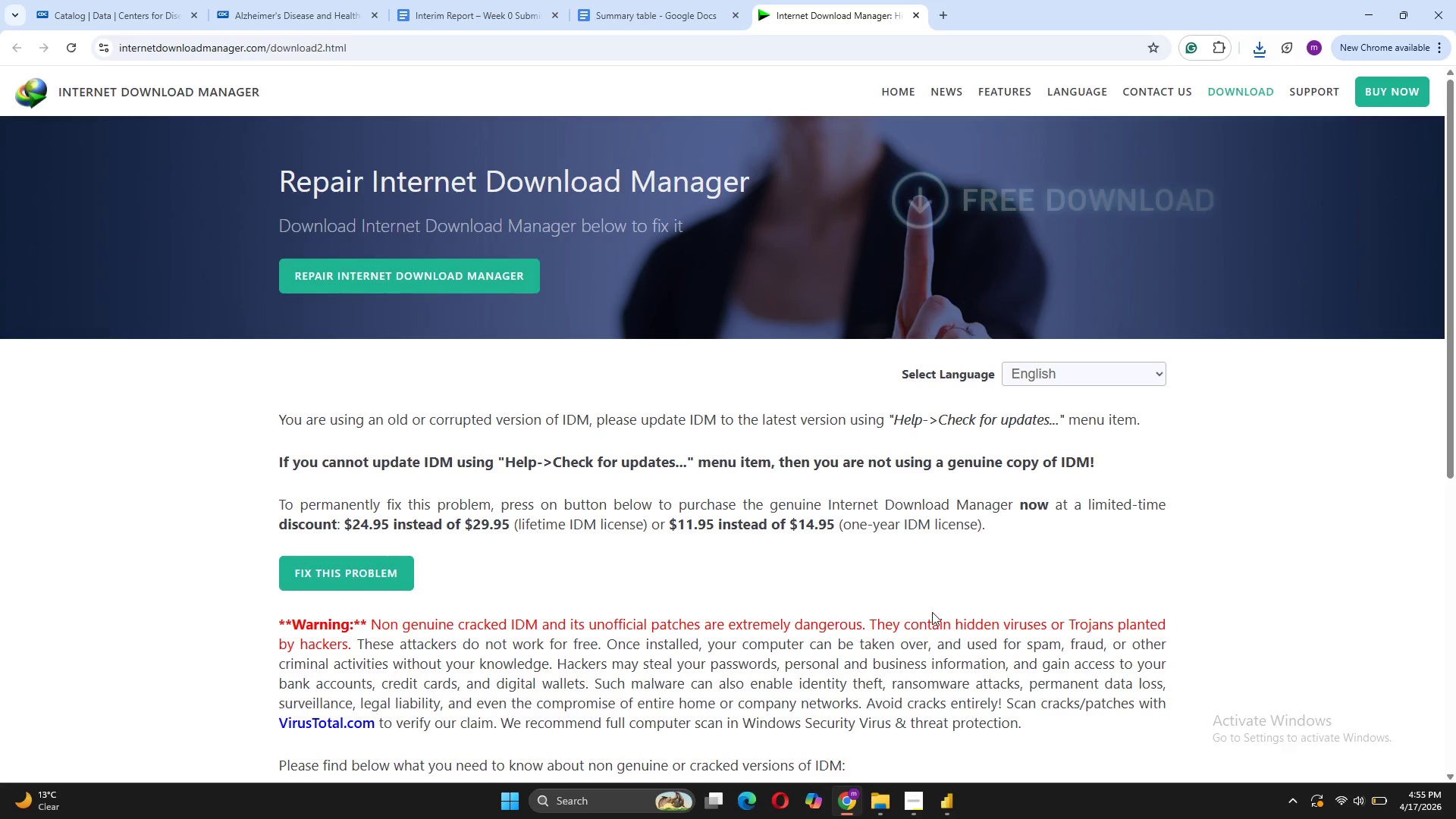 